 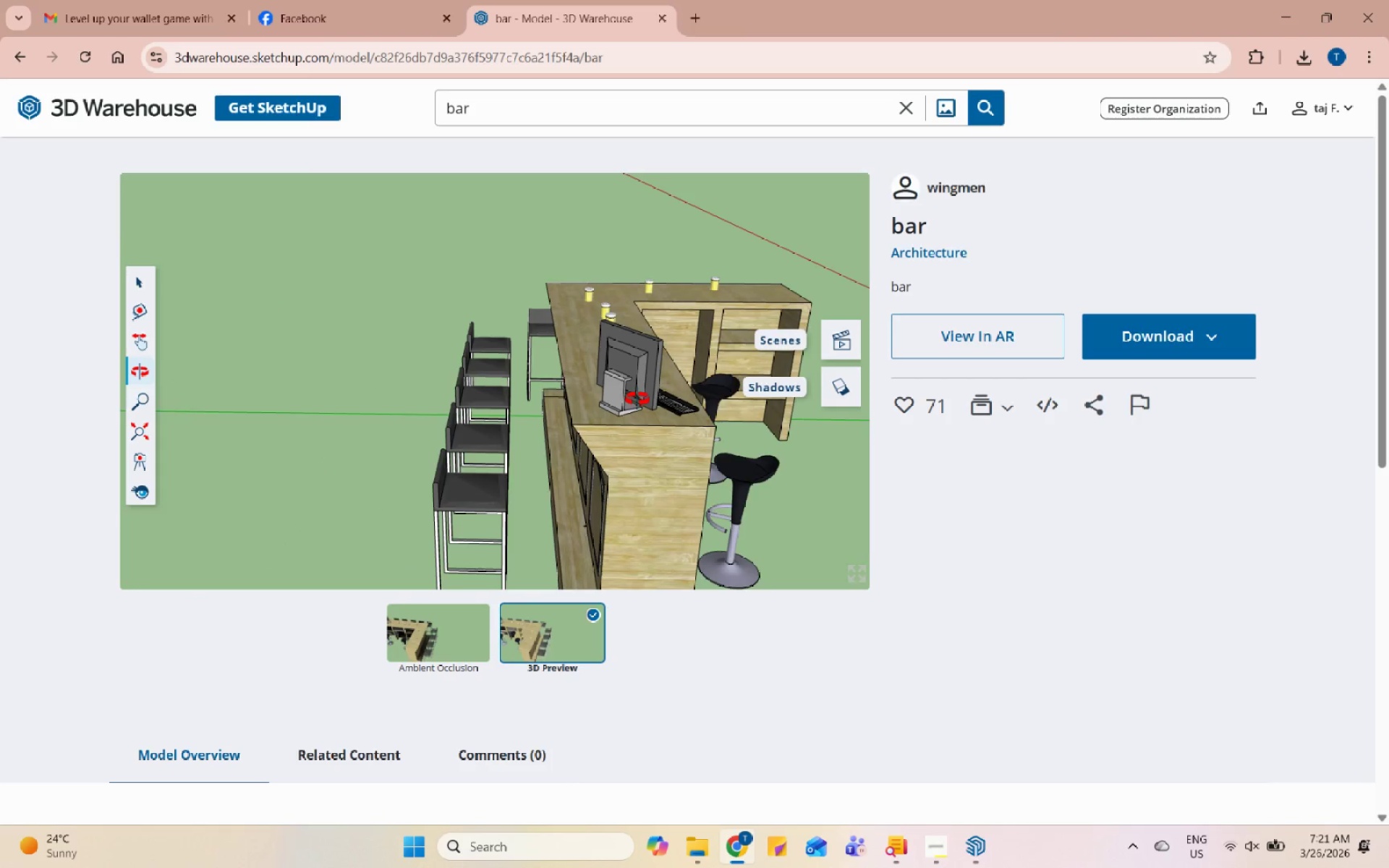 
left_click_drag(start_coordinate=[631, 399], to_coordinate=[919, 438])
 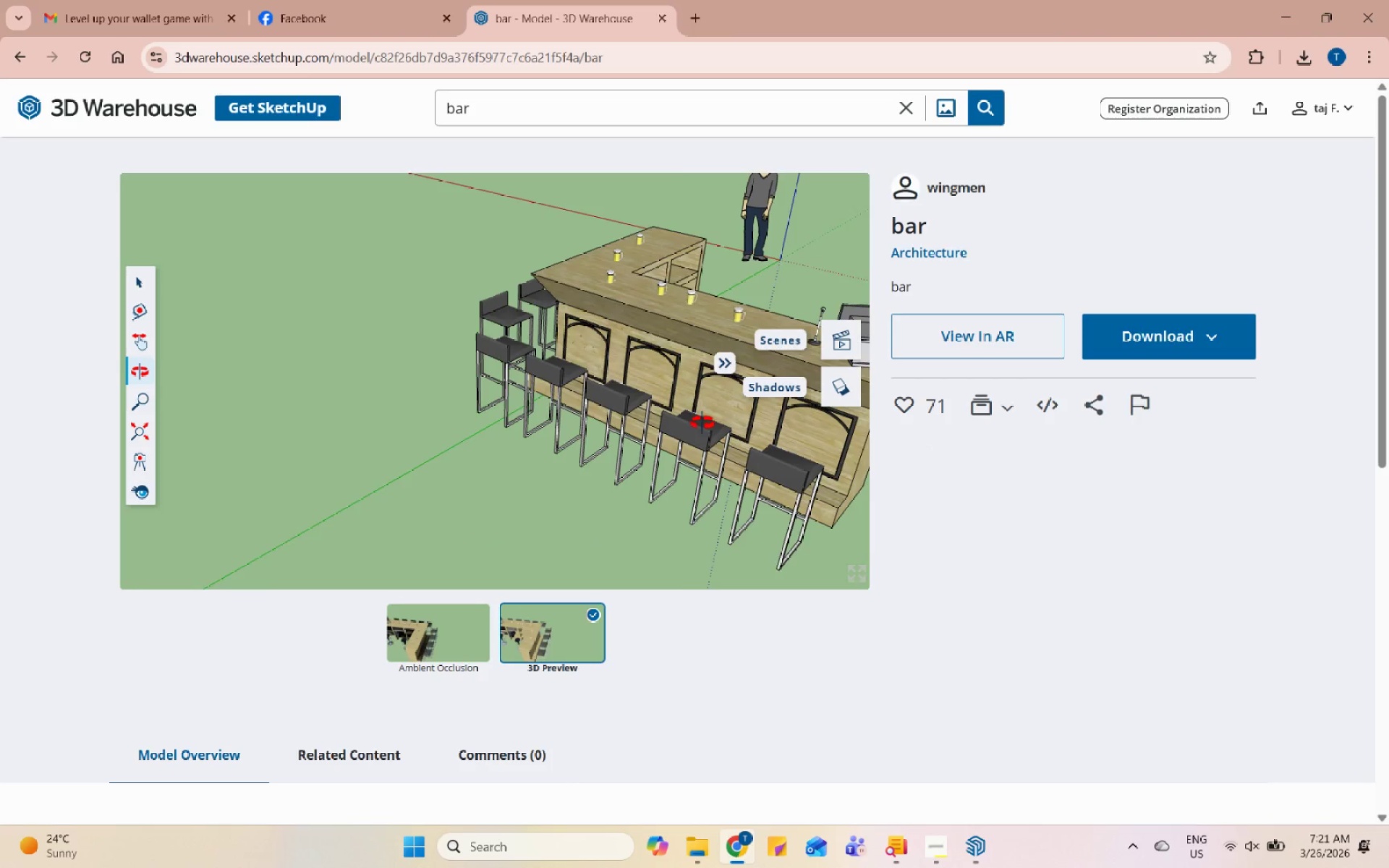 
left_click_drag(start_coordinate=[616, 388], to_coordinate=[765, 326])
 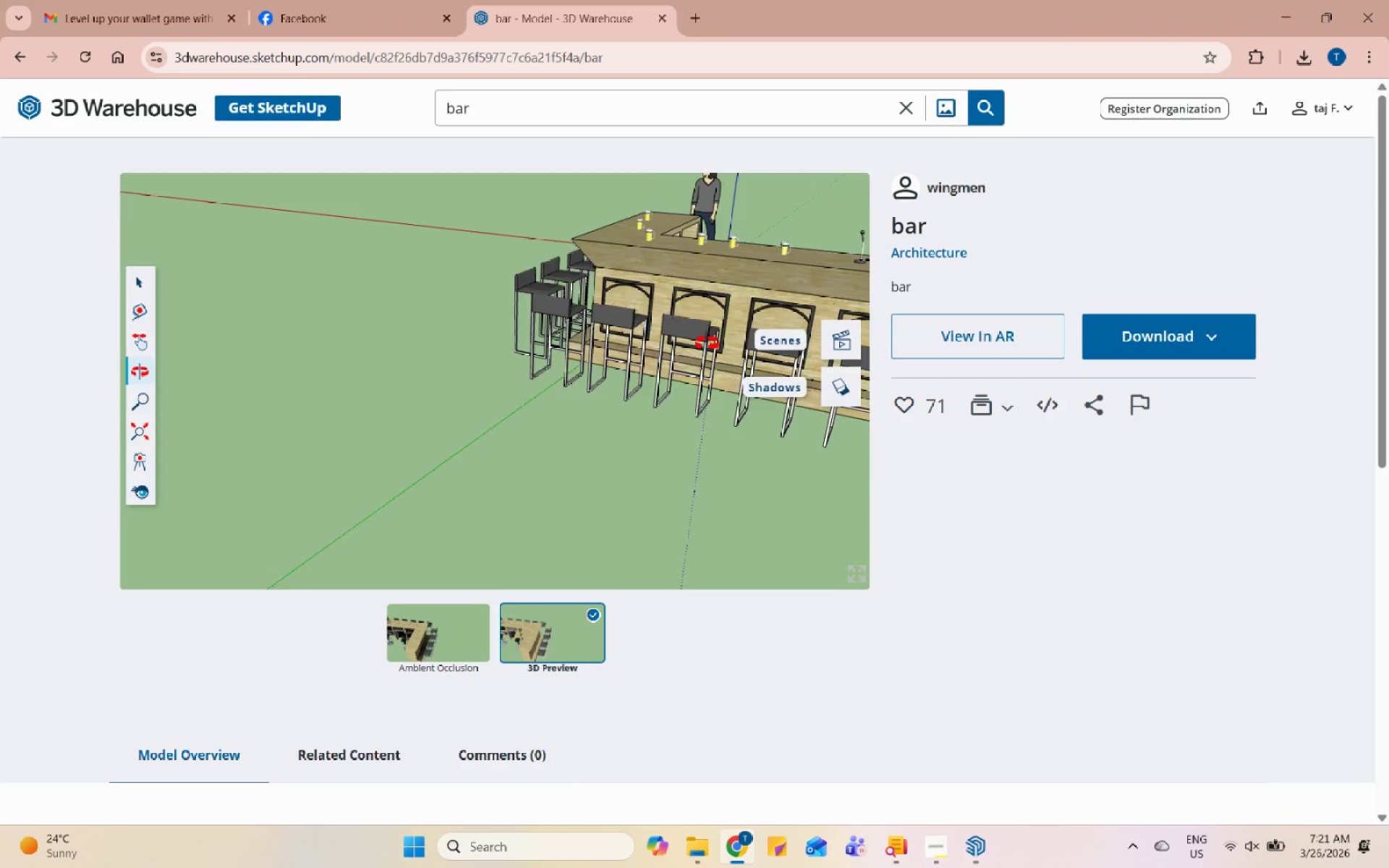 
left_click_drag(start_coordinate=[789, 319], to_coordinate=[797, 316])
 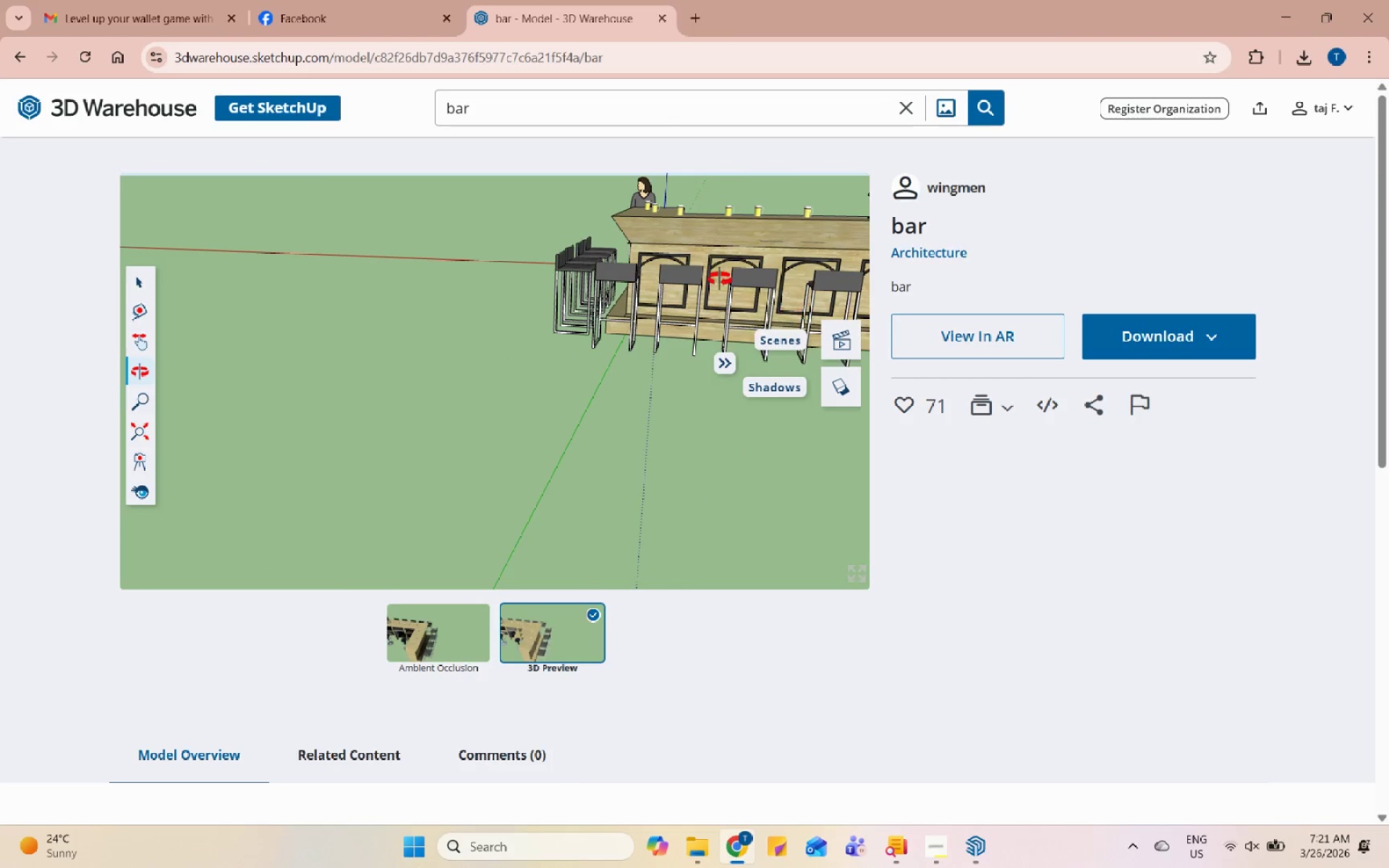 
left_click_drag(start_coordinate=[523, 379], to_coordinate=[743, 434])
 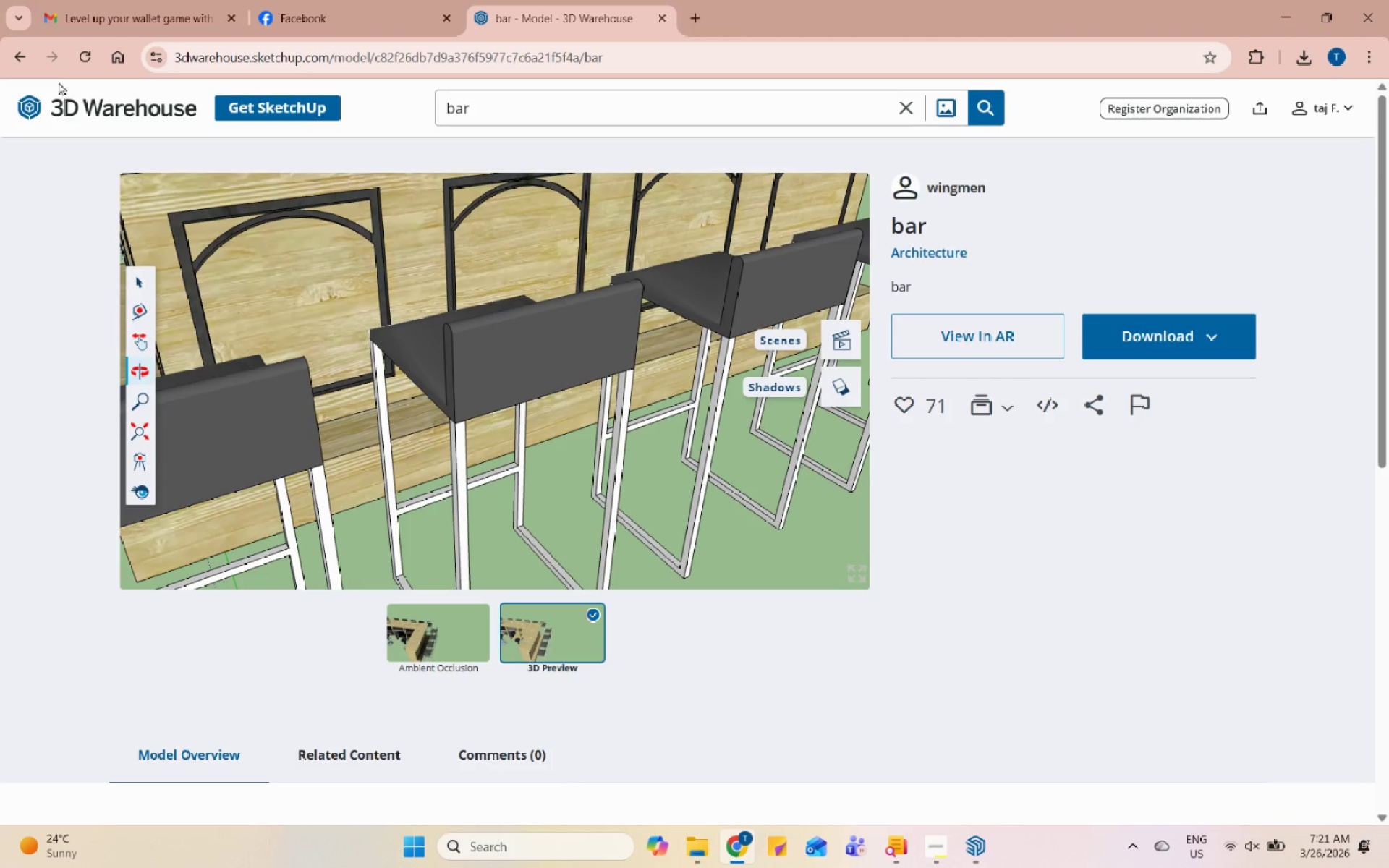 
scroll: coordinate [671, 276], scroll_direction: up, amount: 10.0
 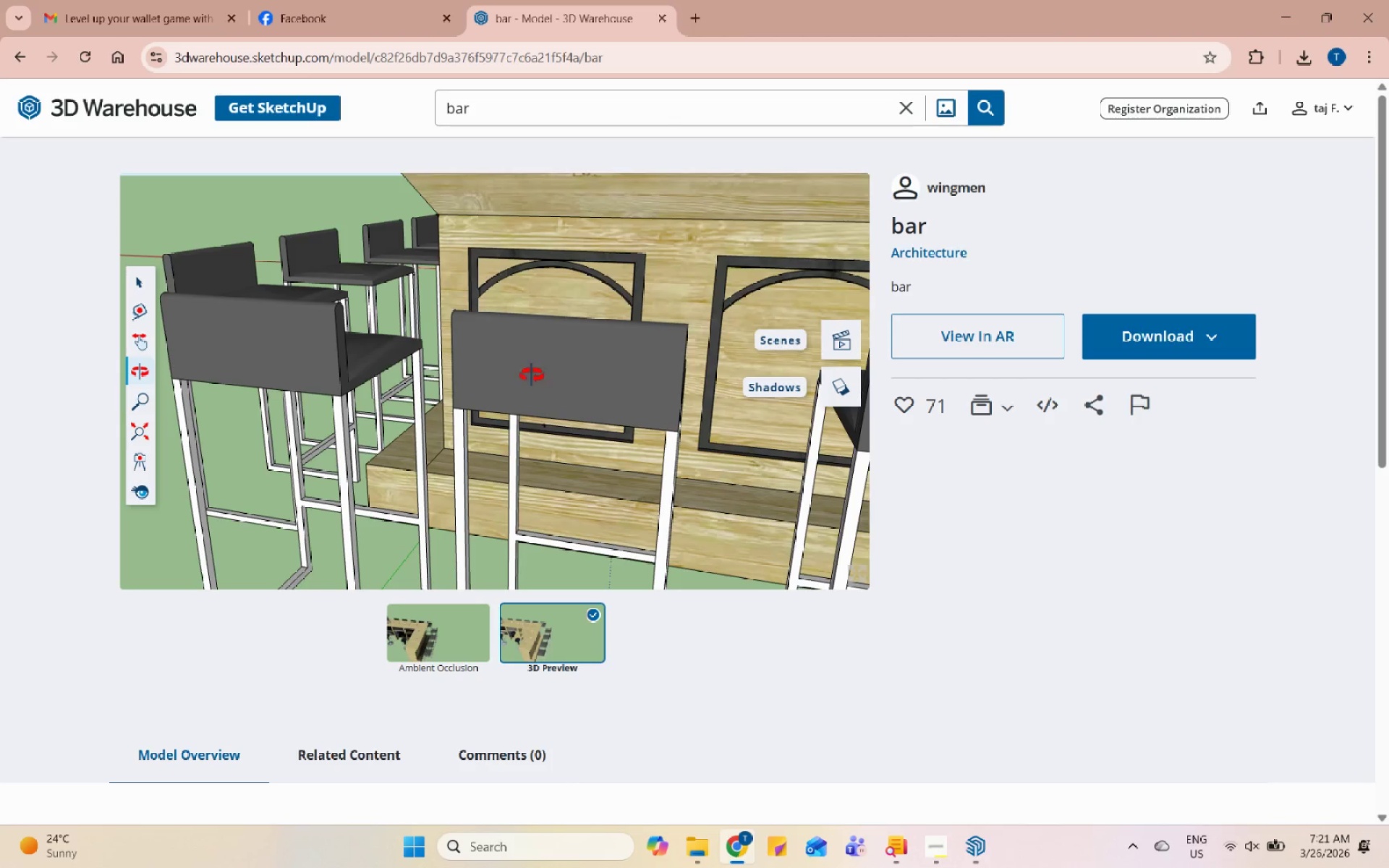 
left_click([8, 51])
 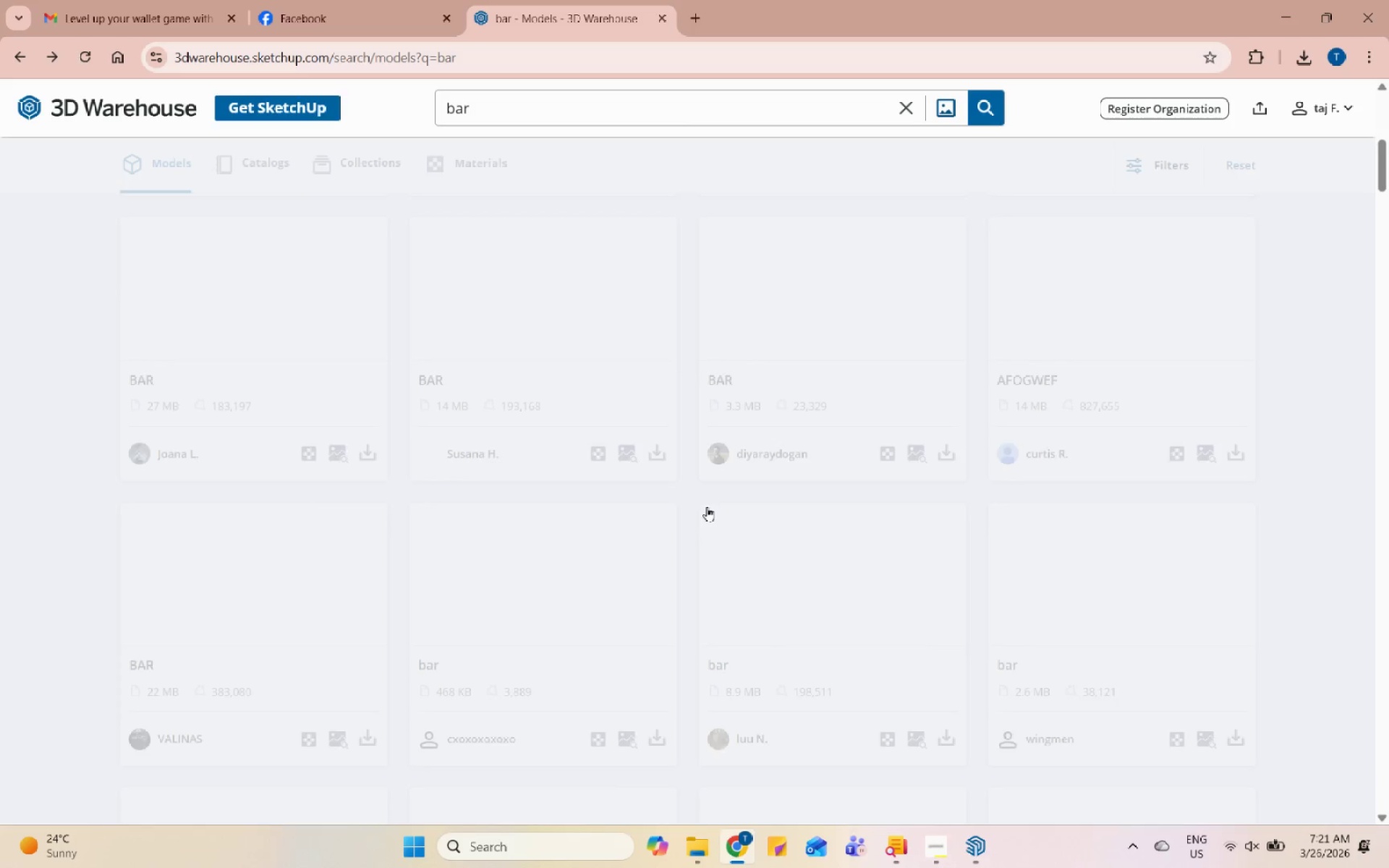 
scroll: coordinate [707, 506], scroll_direction: down, amount: 1.0
 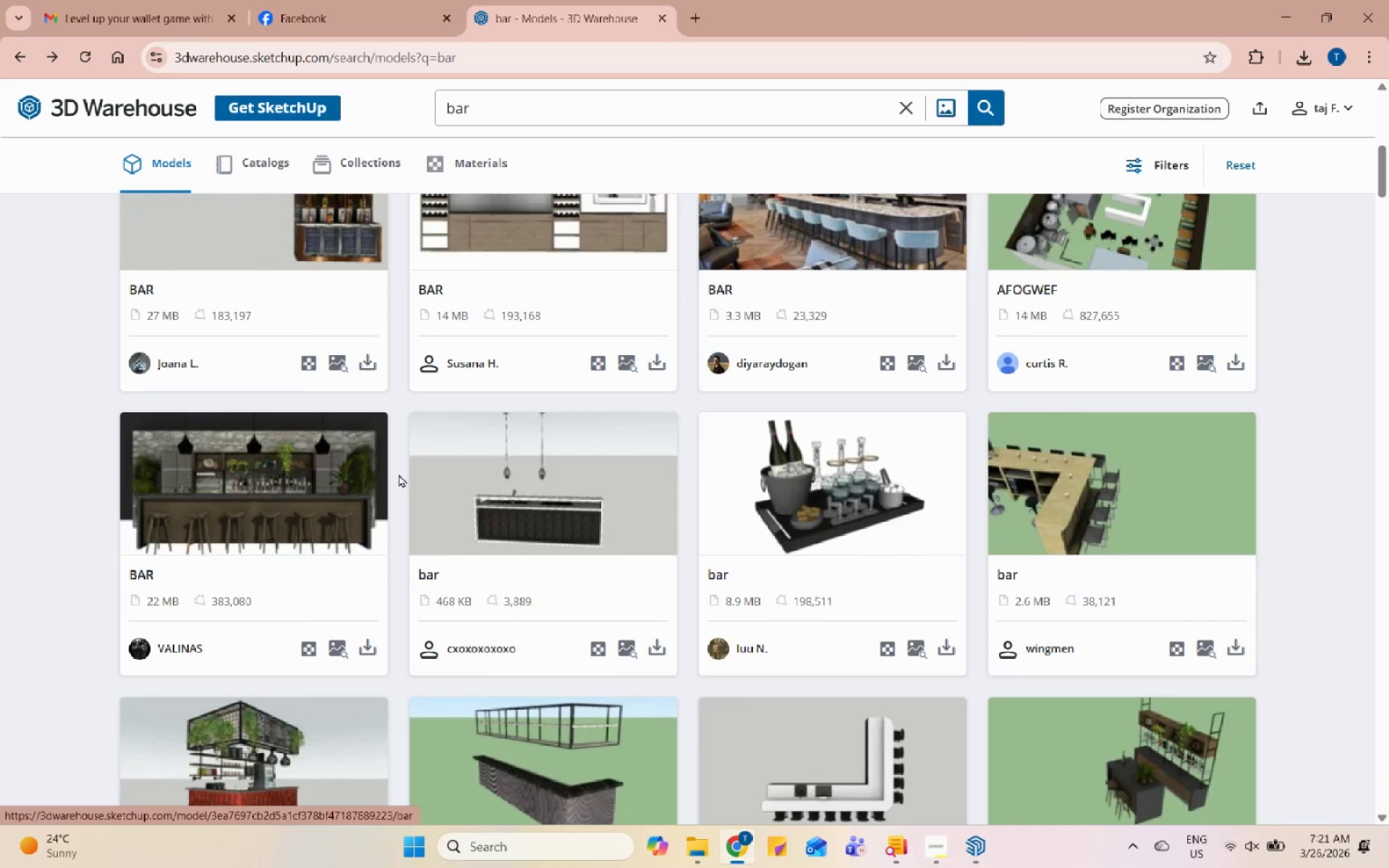 
left_click([501, 449])
 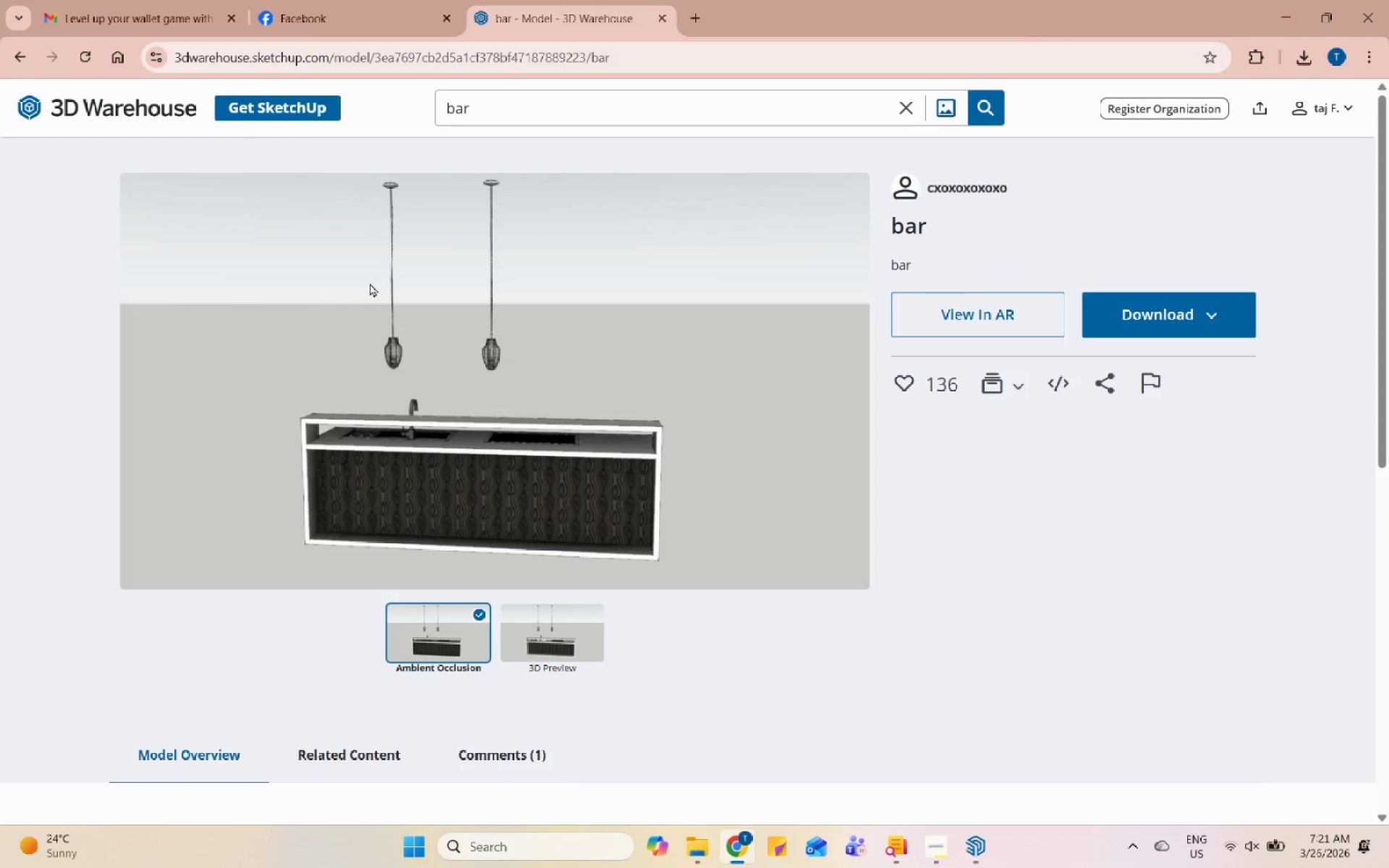 
left_click([12, 56])
 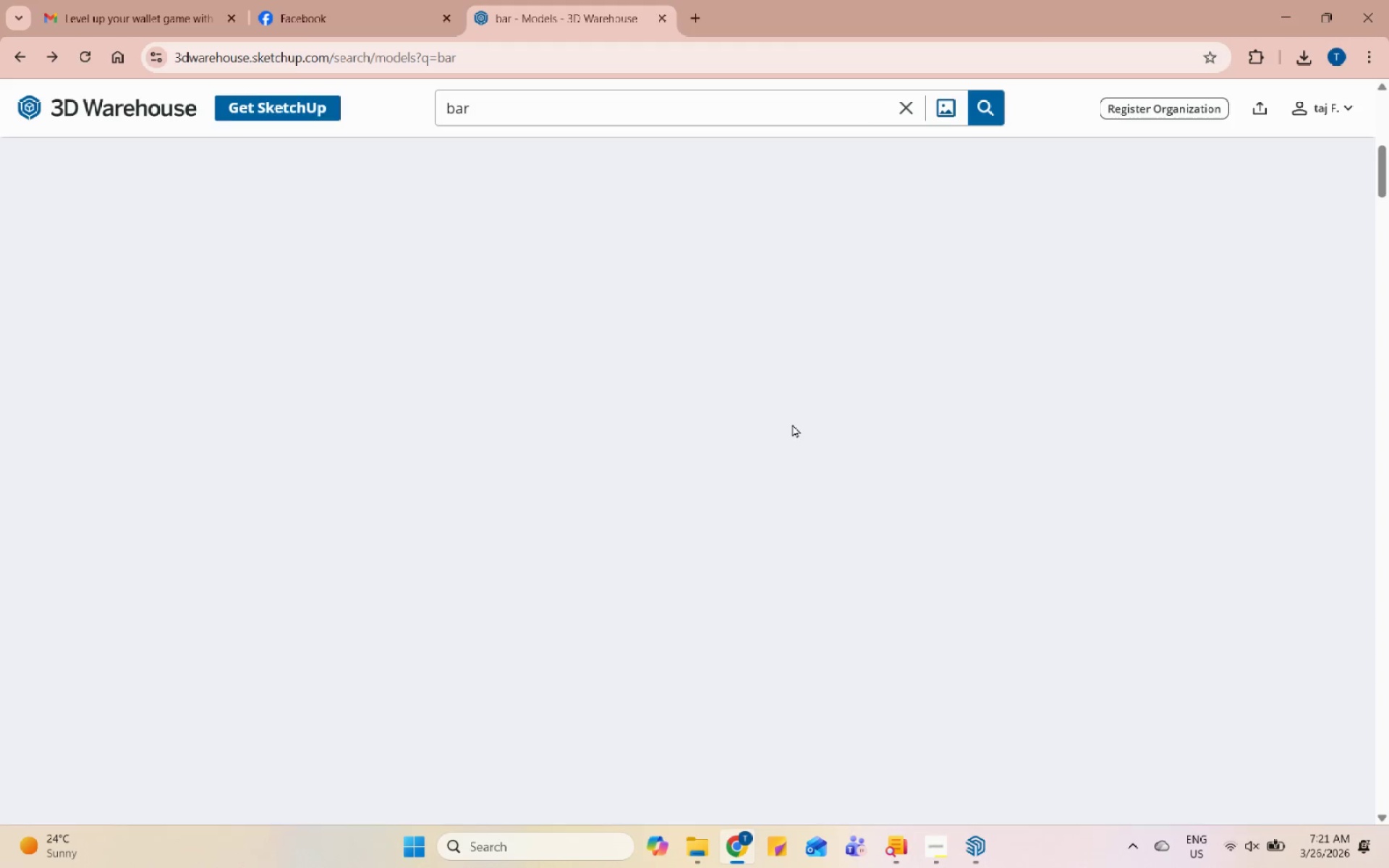 
scroll: coordinate [786, 427], scroll_direction: up, amount: 14.0
 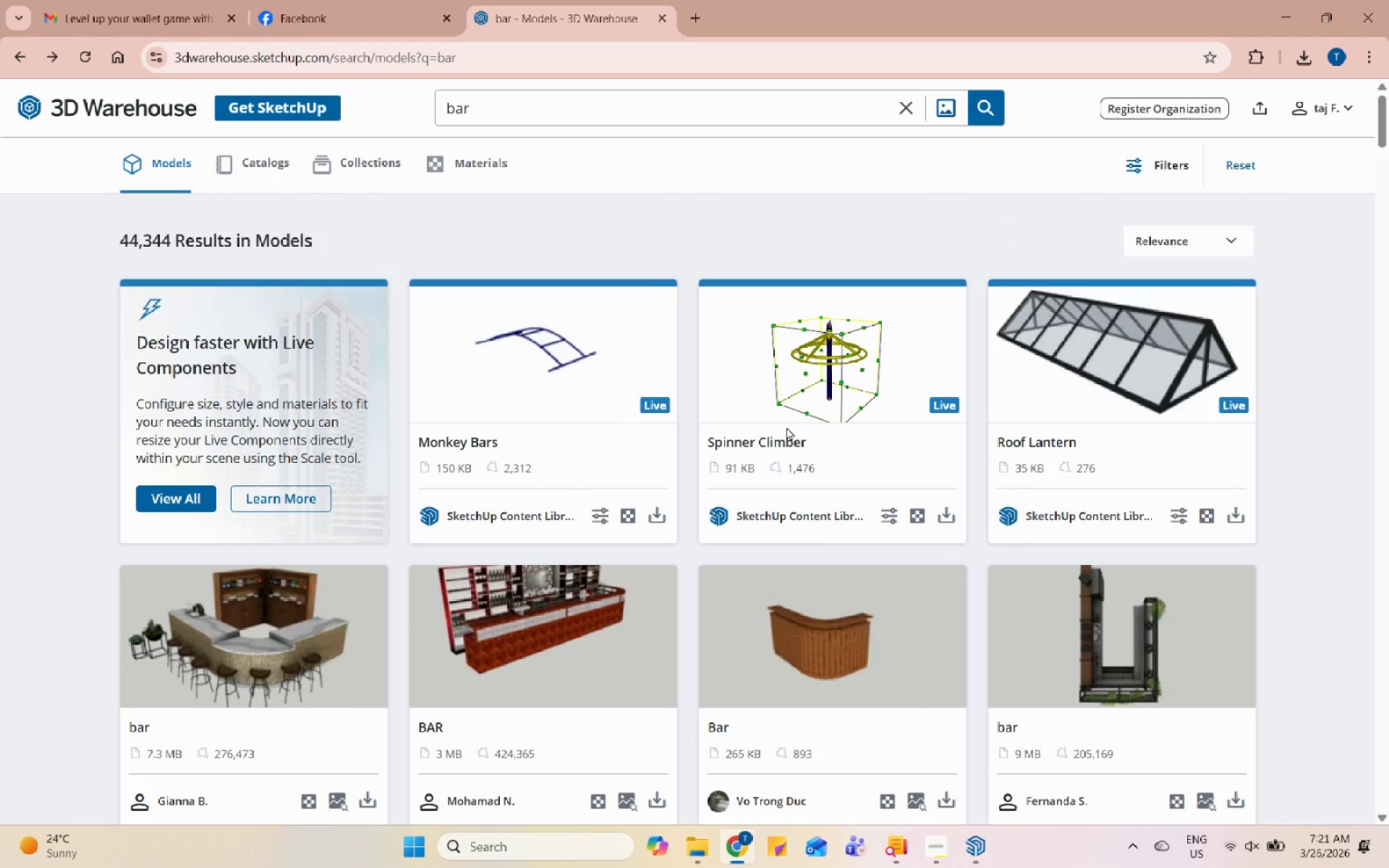 
scroll: coordinate [791, 447], scroll_direction: down, amount: 24.0
 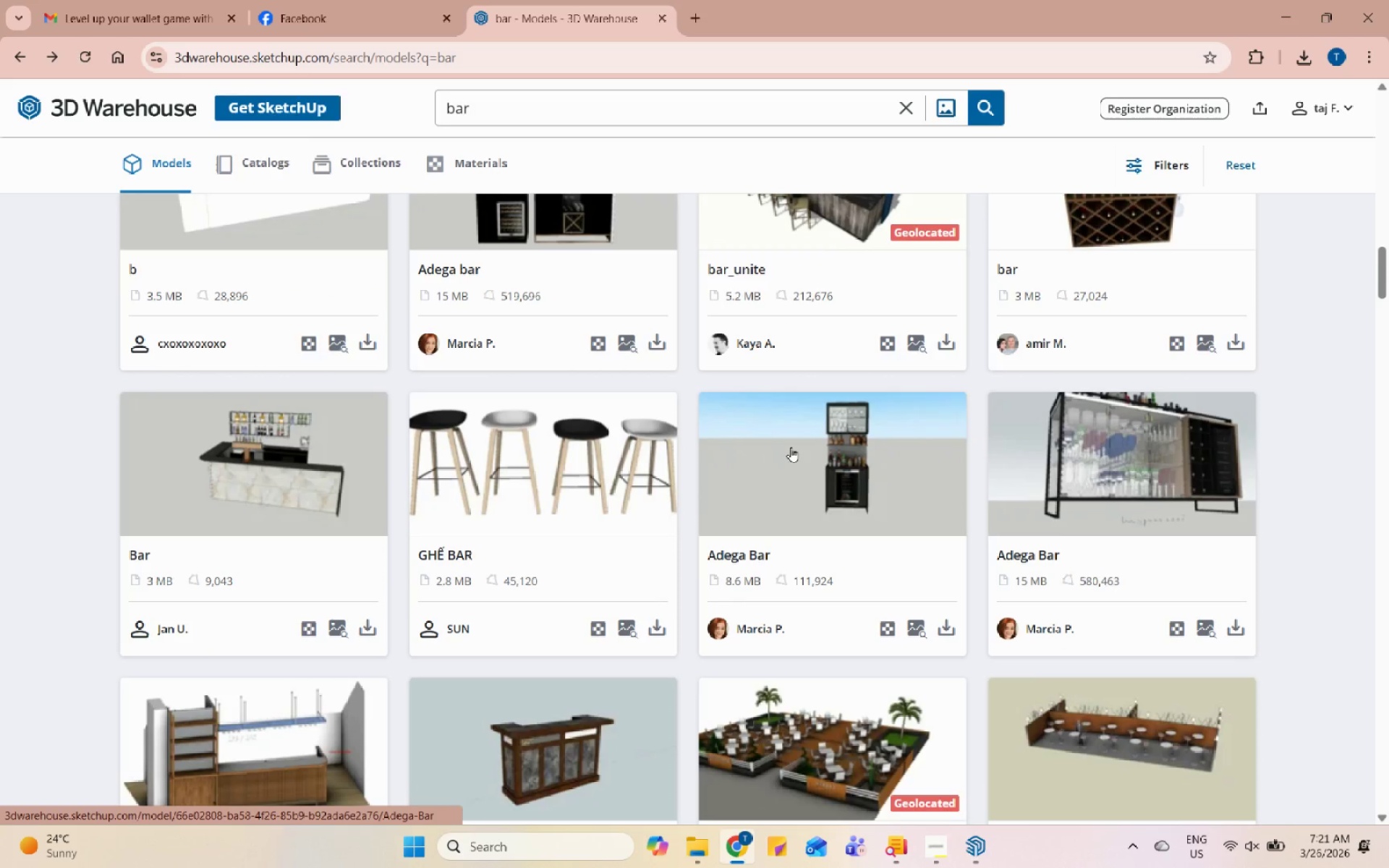 
scroll: coordinate [1097, 401], scroll_direction: down, amount: 14.0
 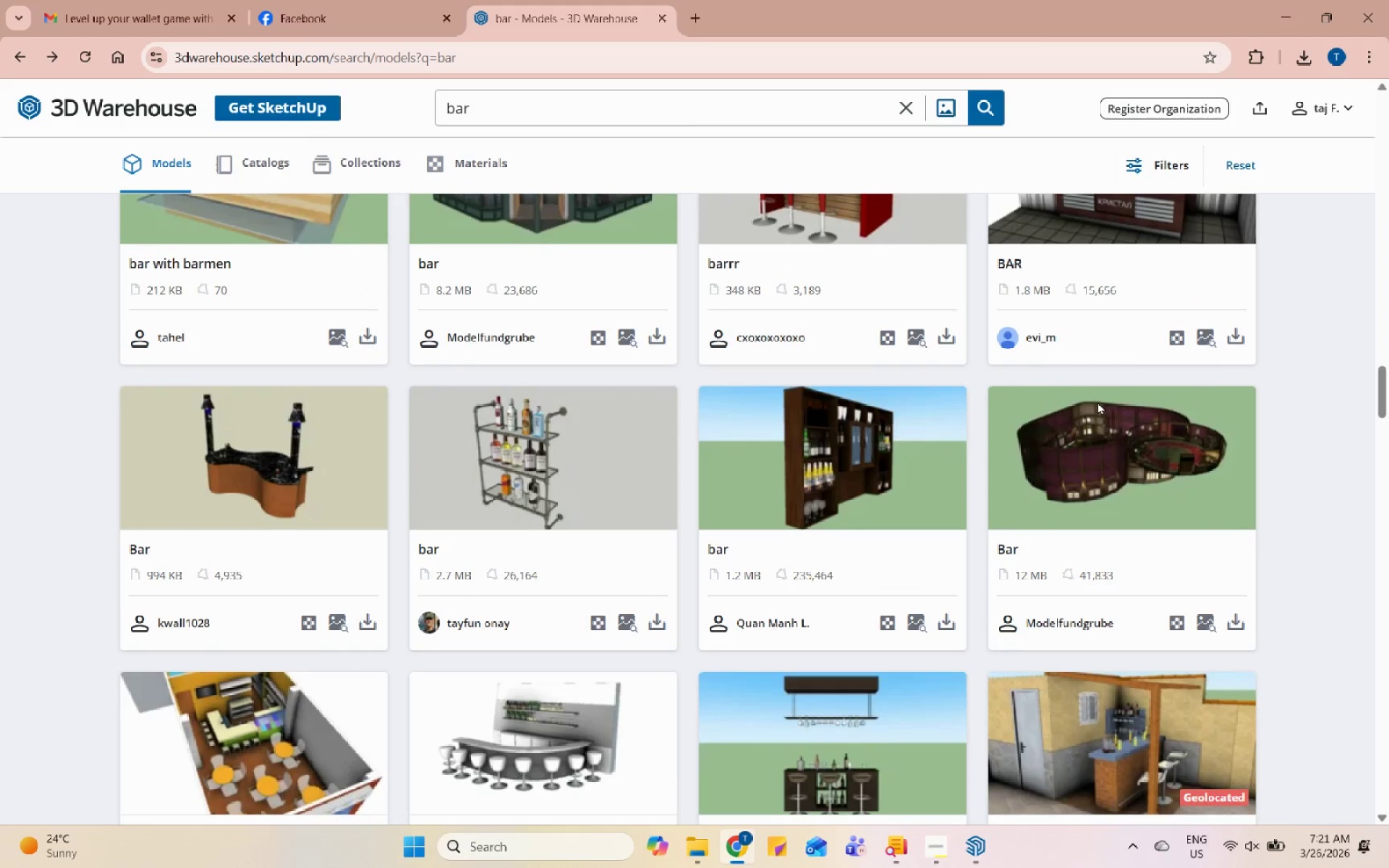 
scroll: coordinate [1082, 418], scroll_direction: down, amount: 5.0
 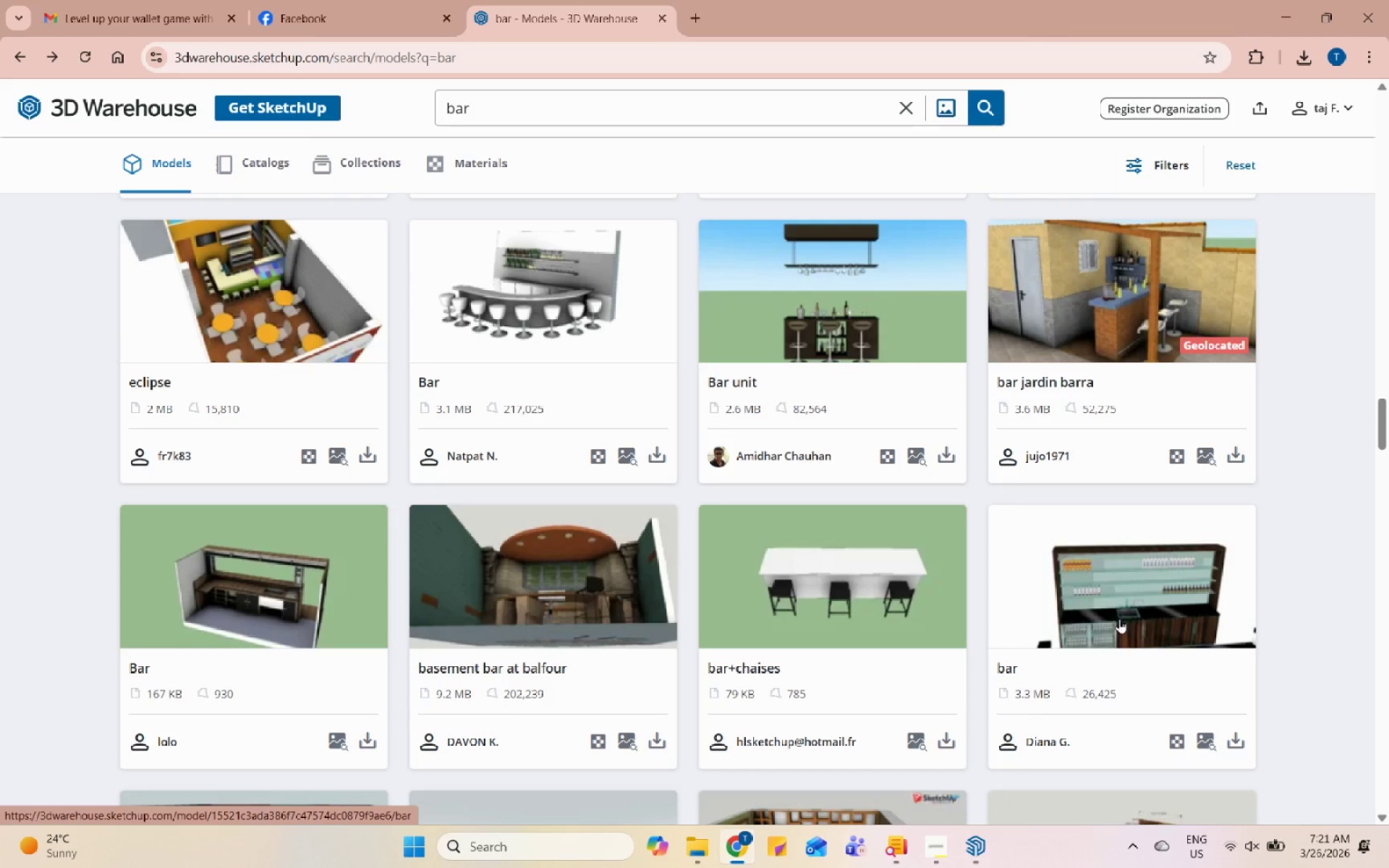 
left_click([520, 316])
 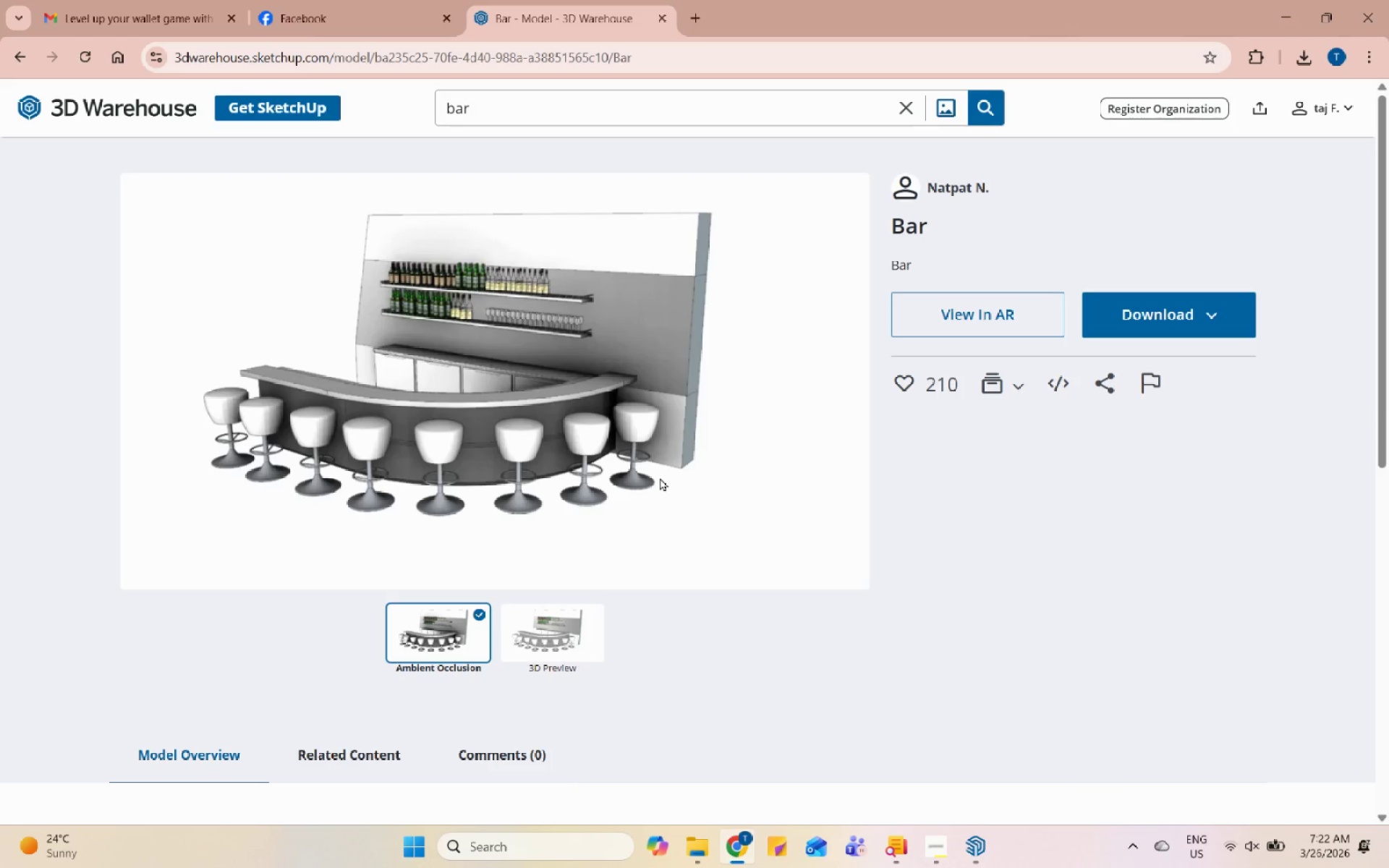 
wait(9.97)
 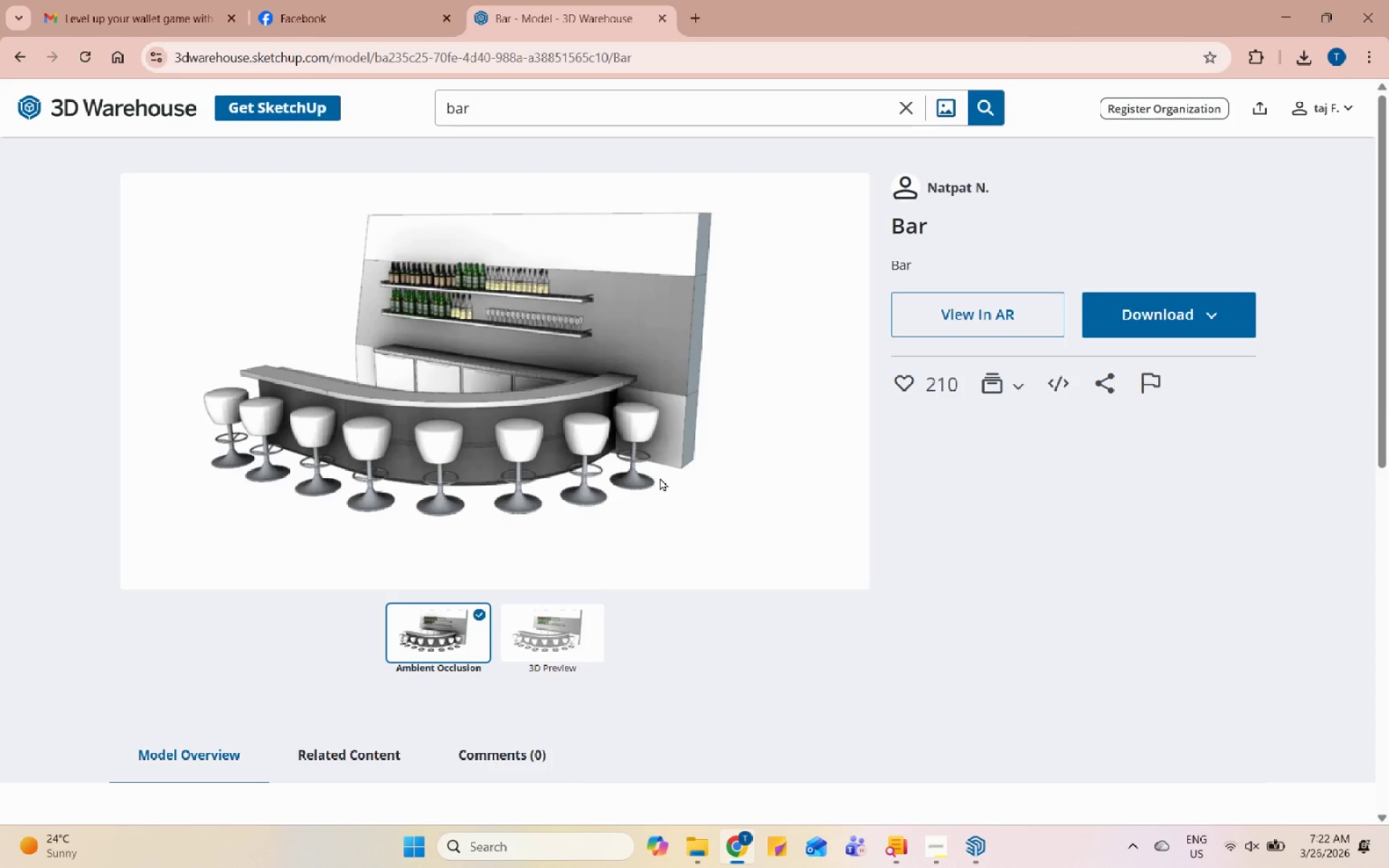 
left_click([1195, 302])
 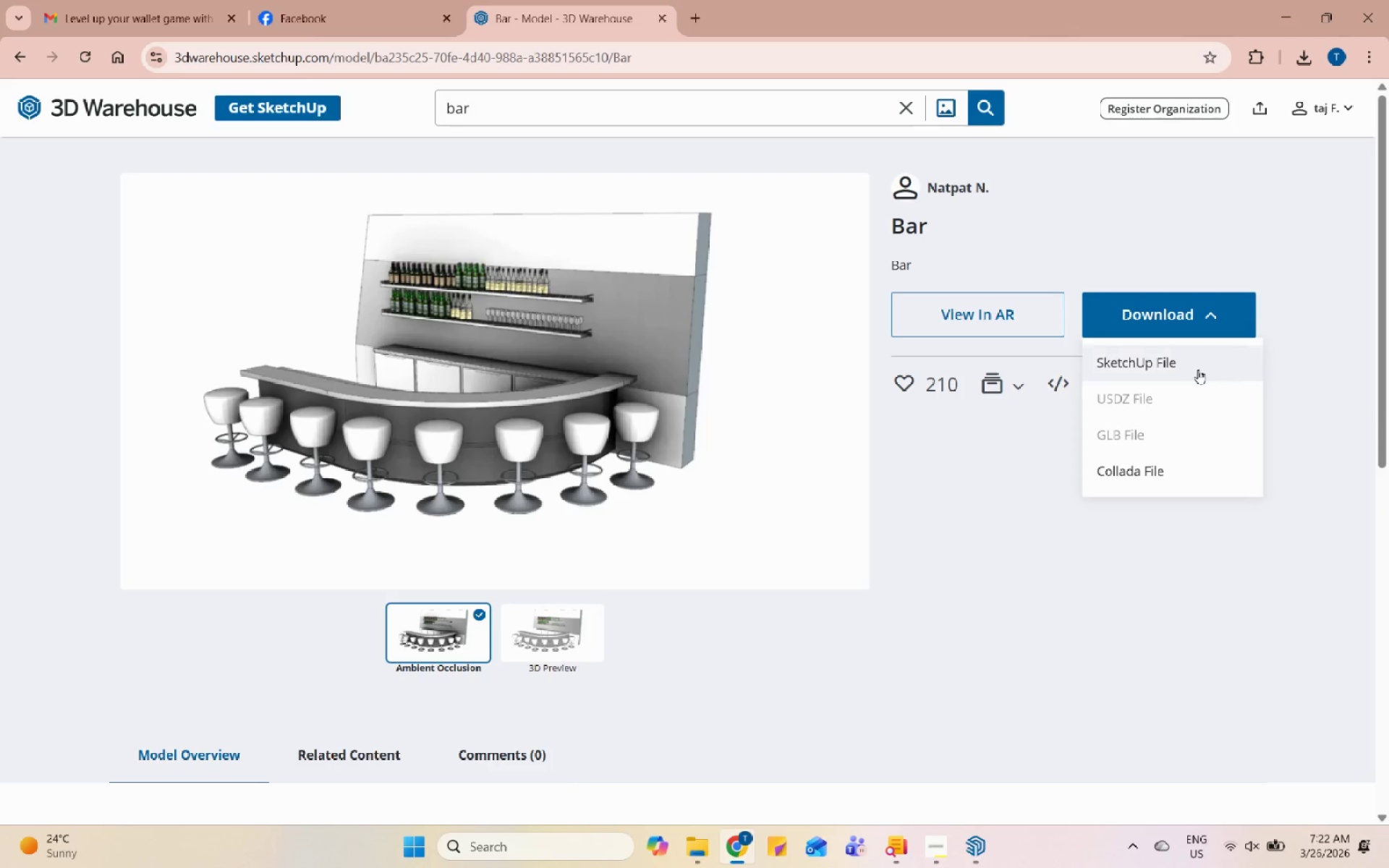 
left_click([1198, 369])
 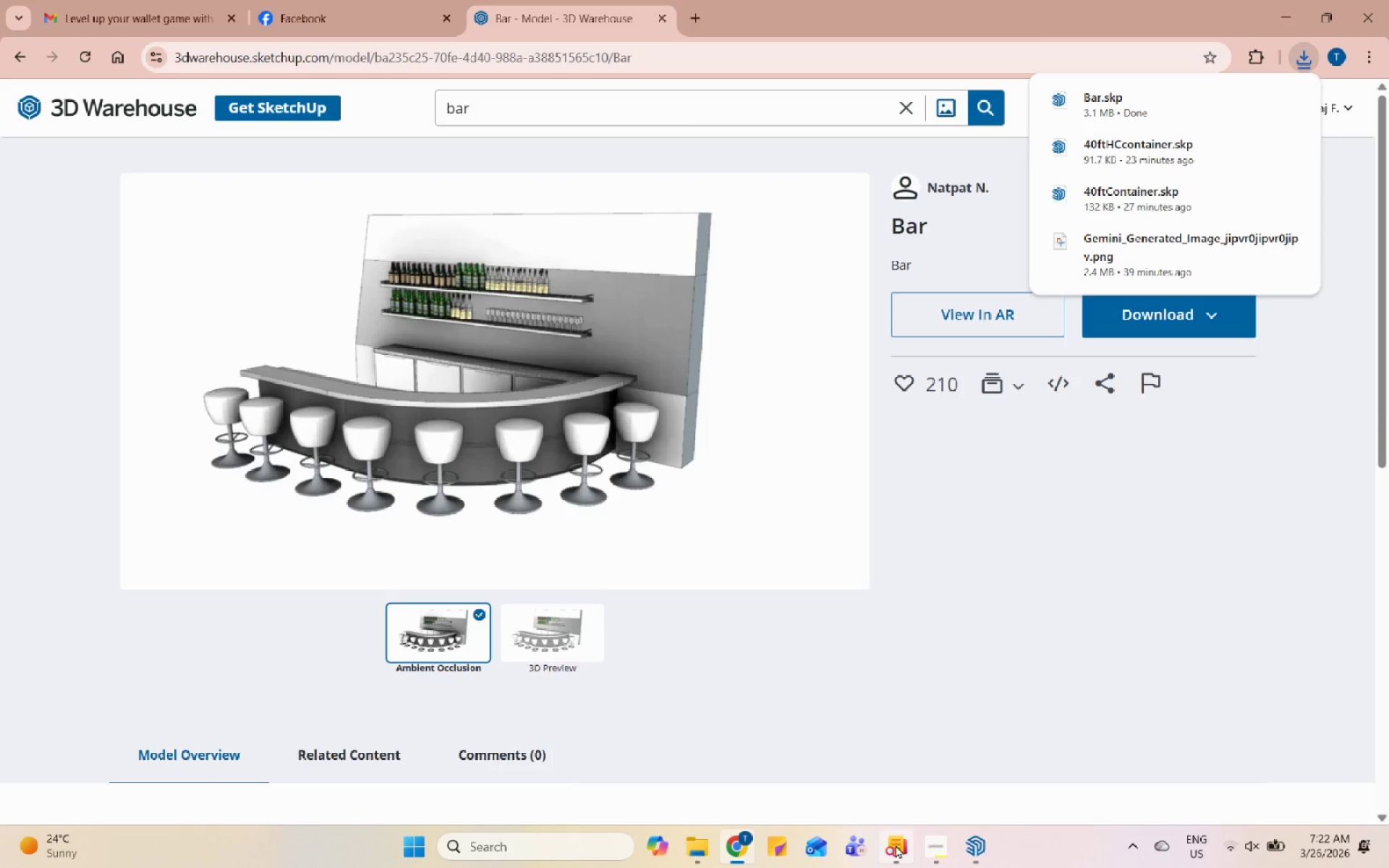 
wait(6.16)
 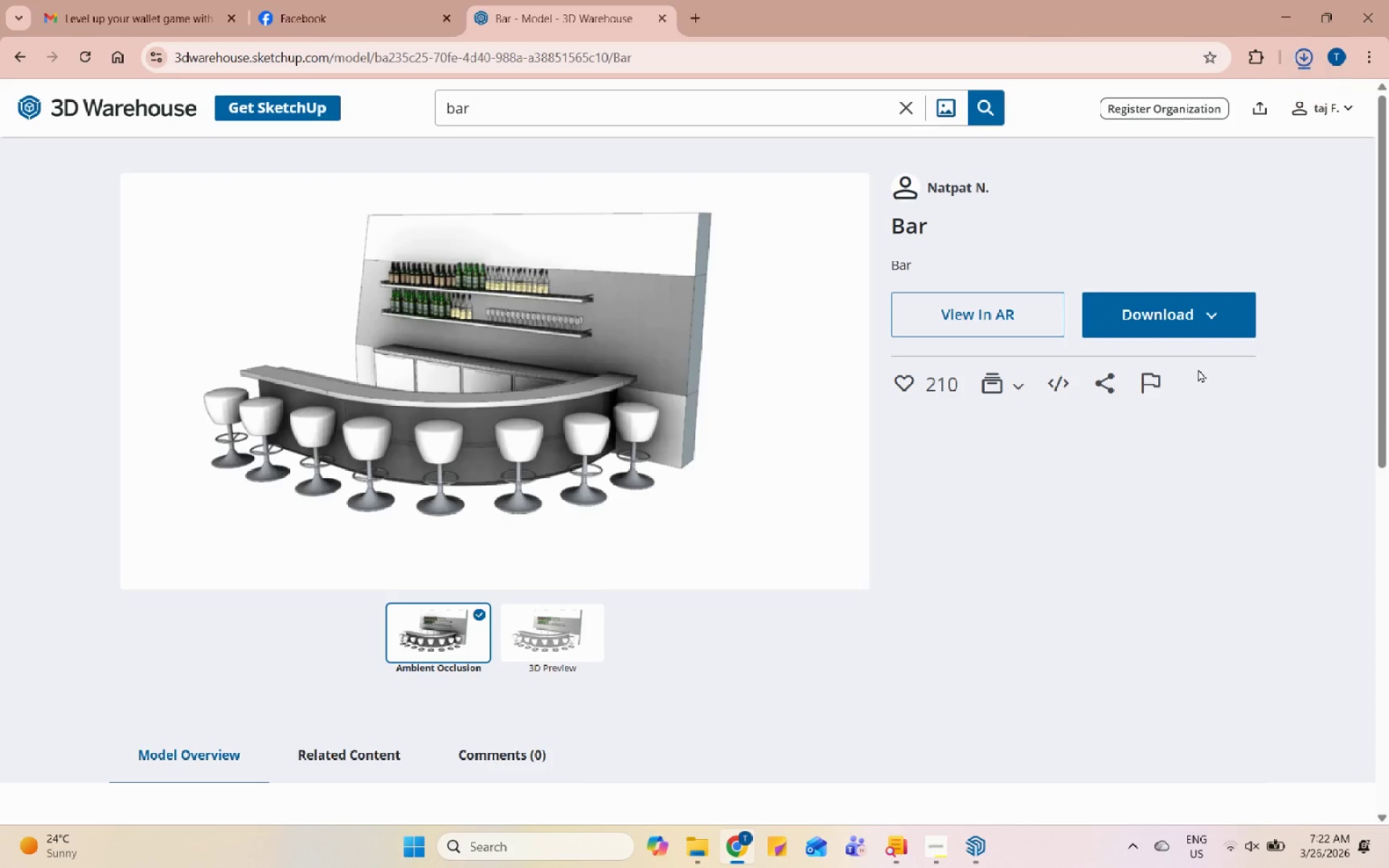 
right_click([982, 845])
 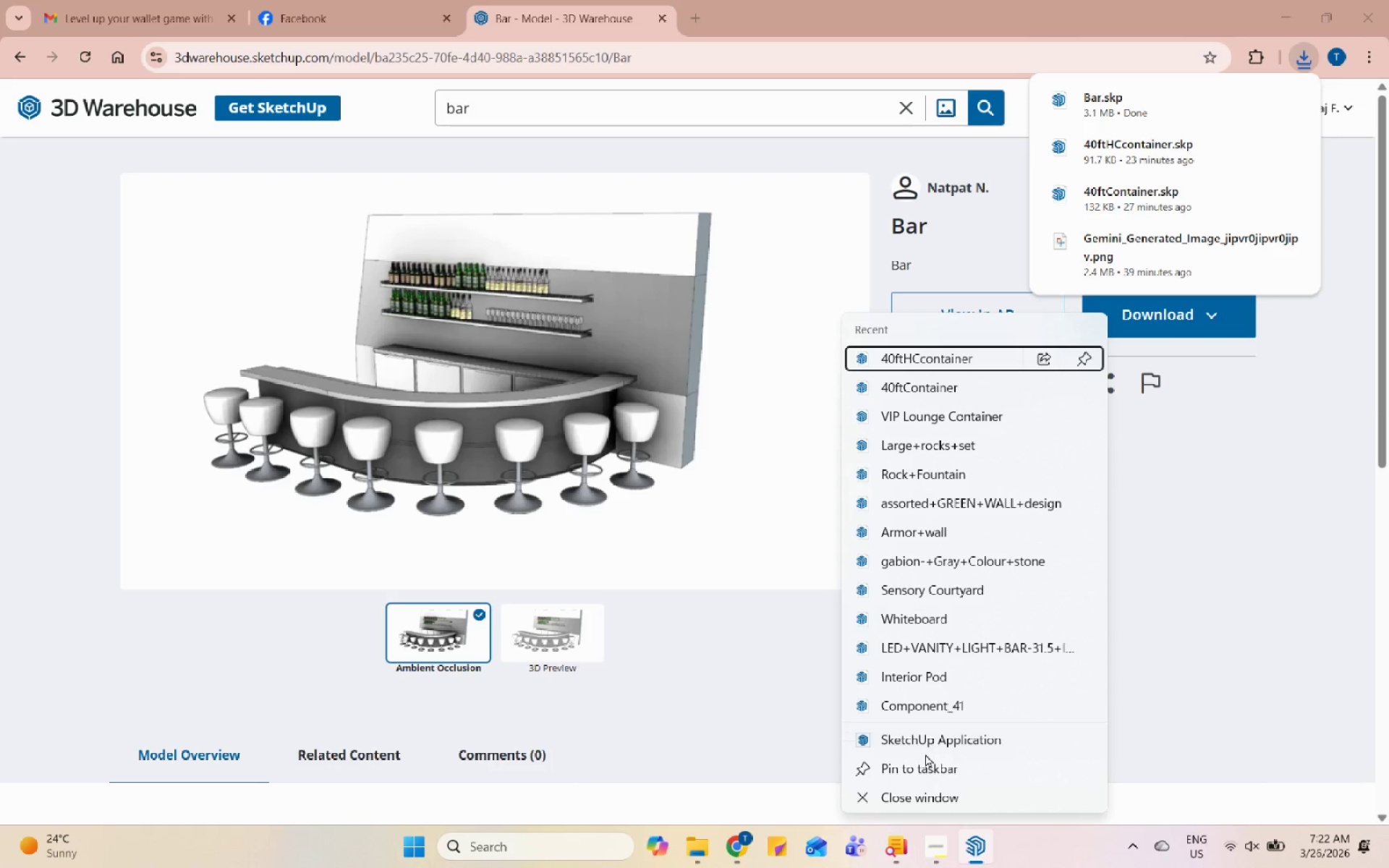 
left_click([946, 734])
 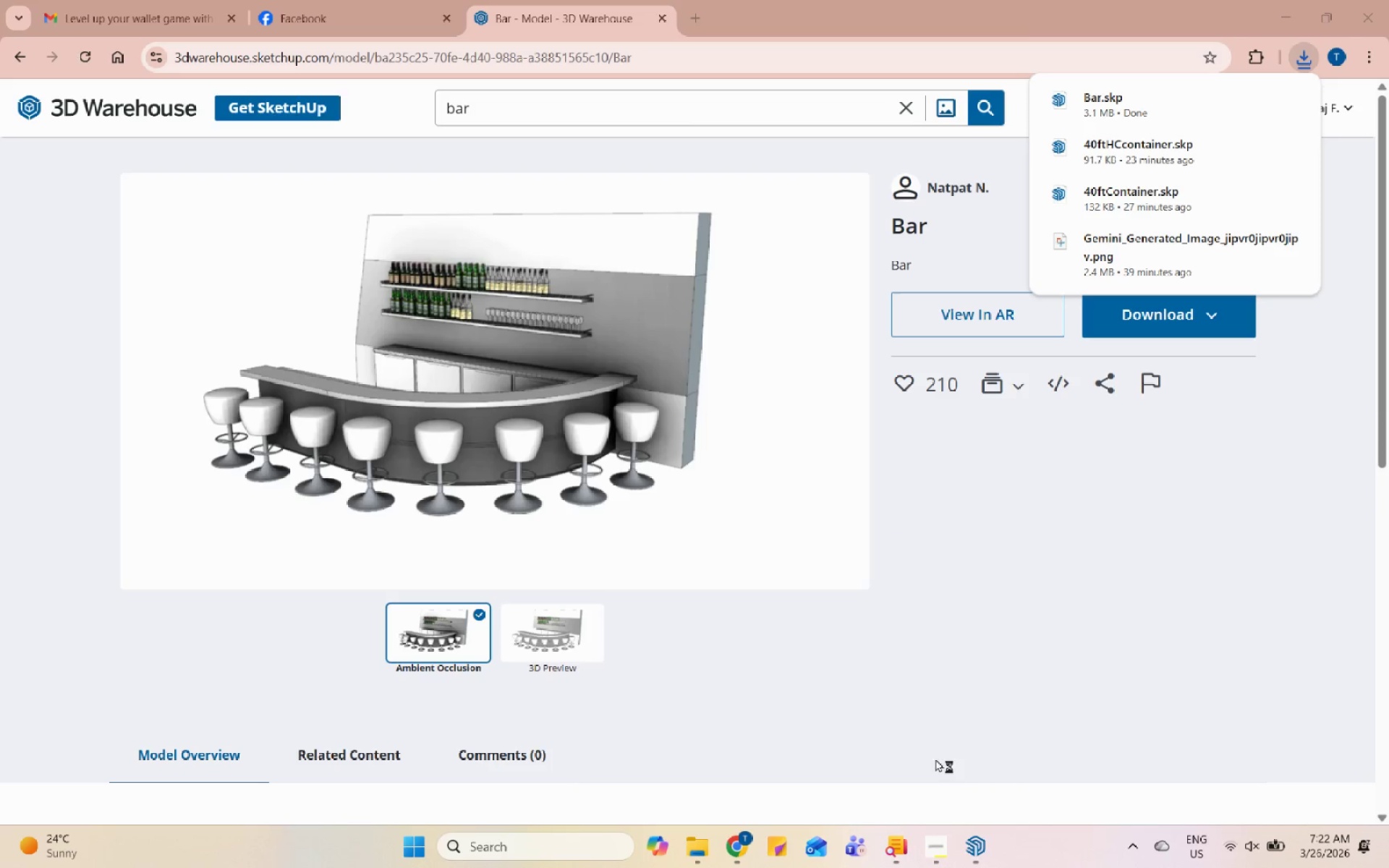 
left_click([924, 833])